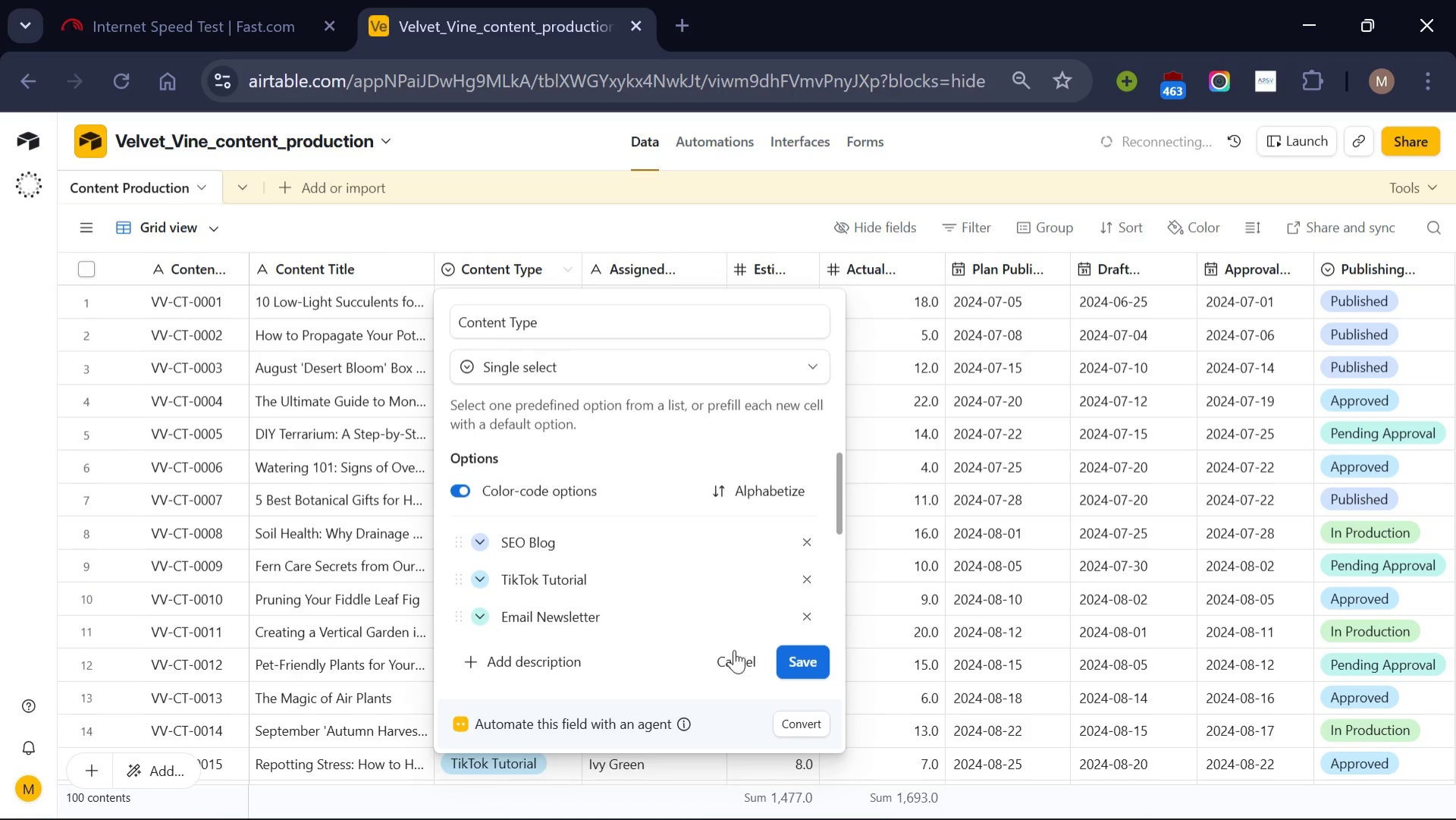 
left_click([742, 664])
 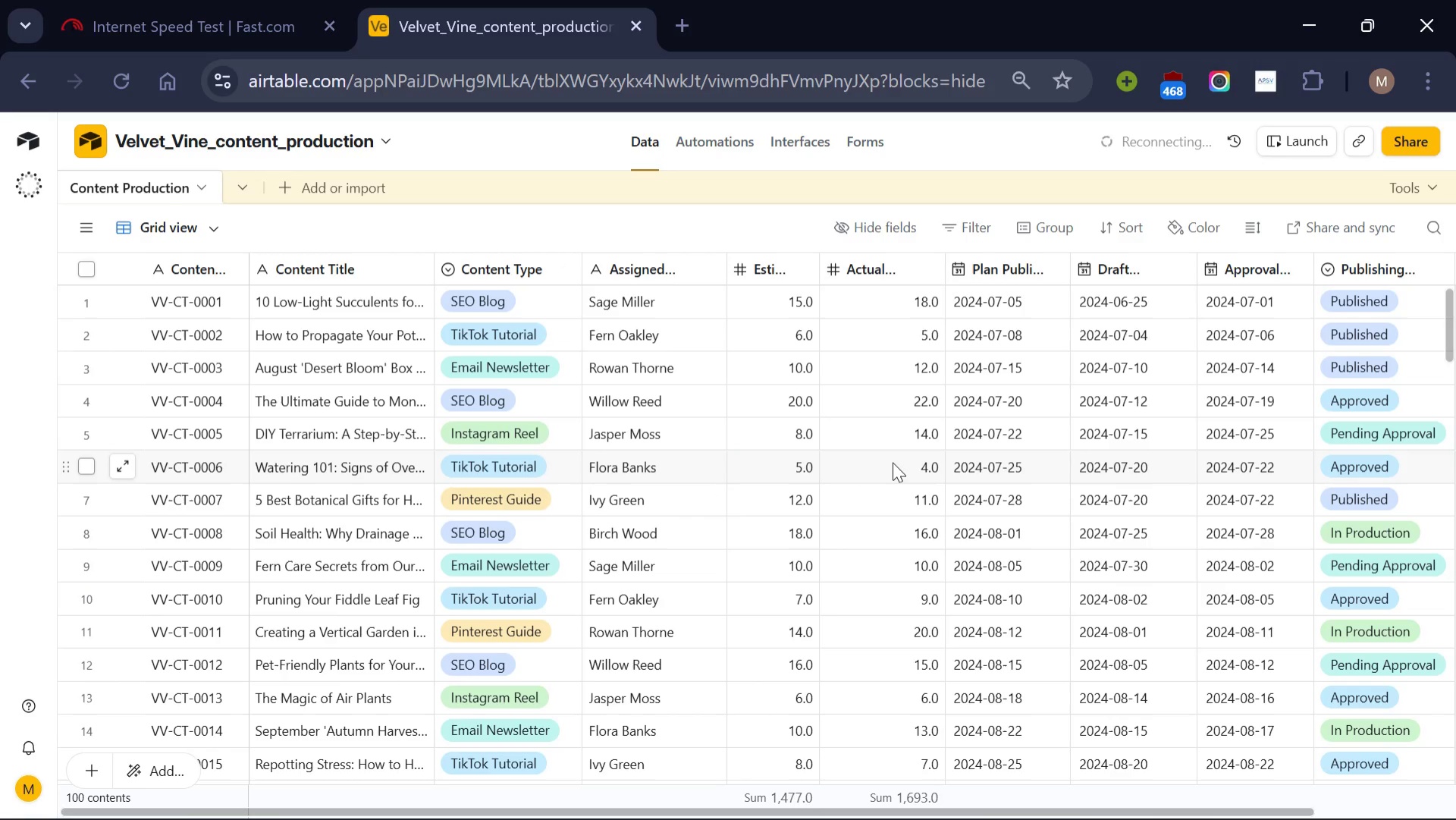 
scroll: coordinate [1031, 419], scroll_direction: down, amount: 1.0
 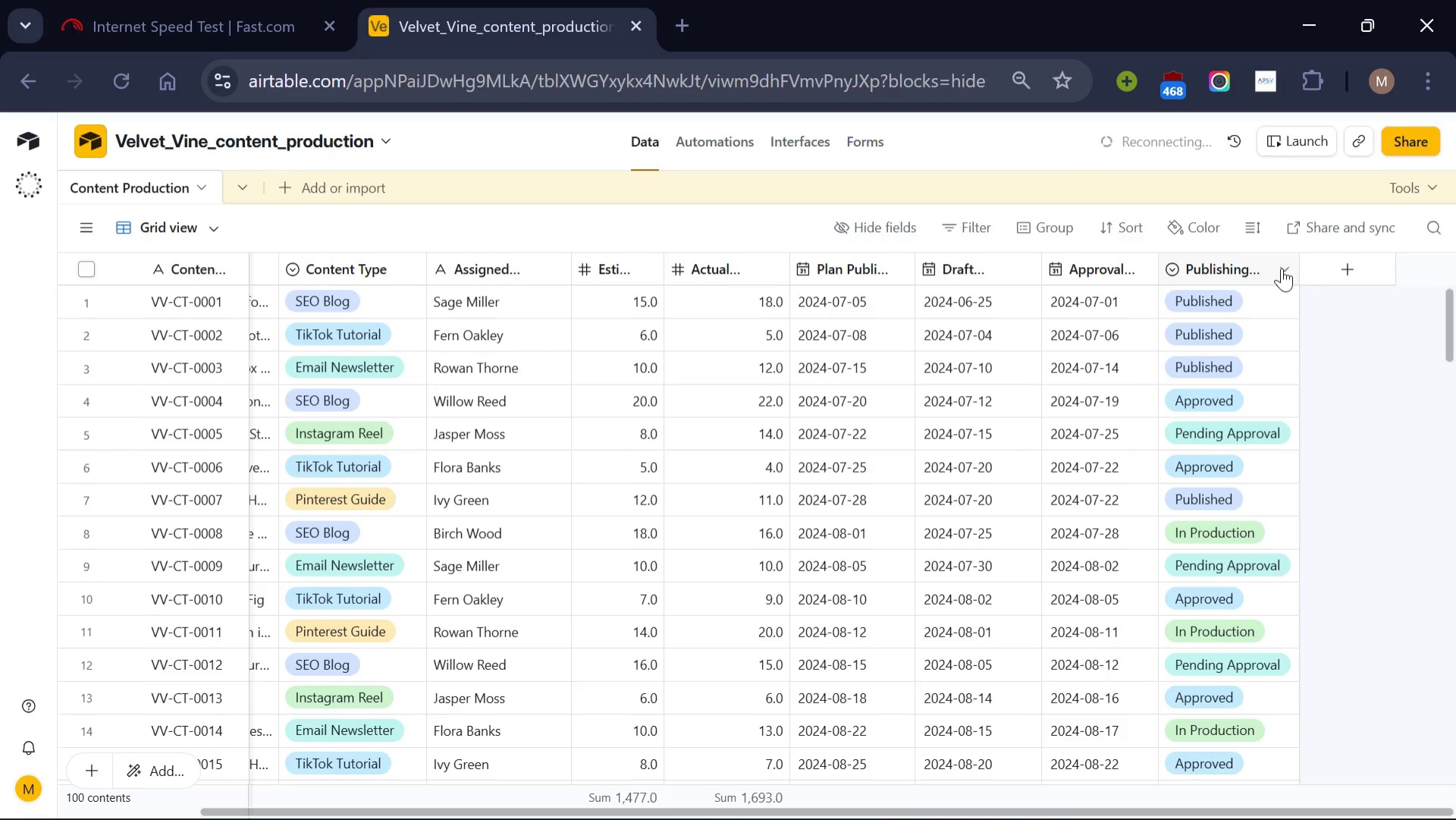 
left_click([1282, 268])
 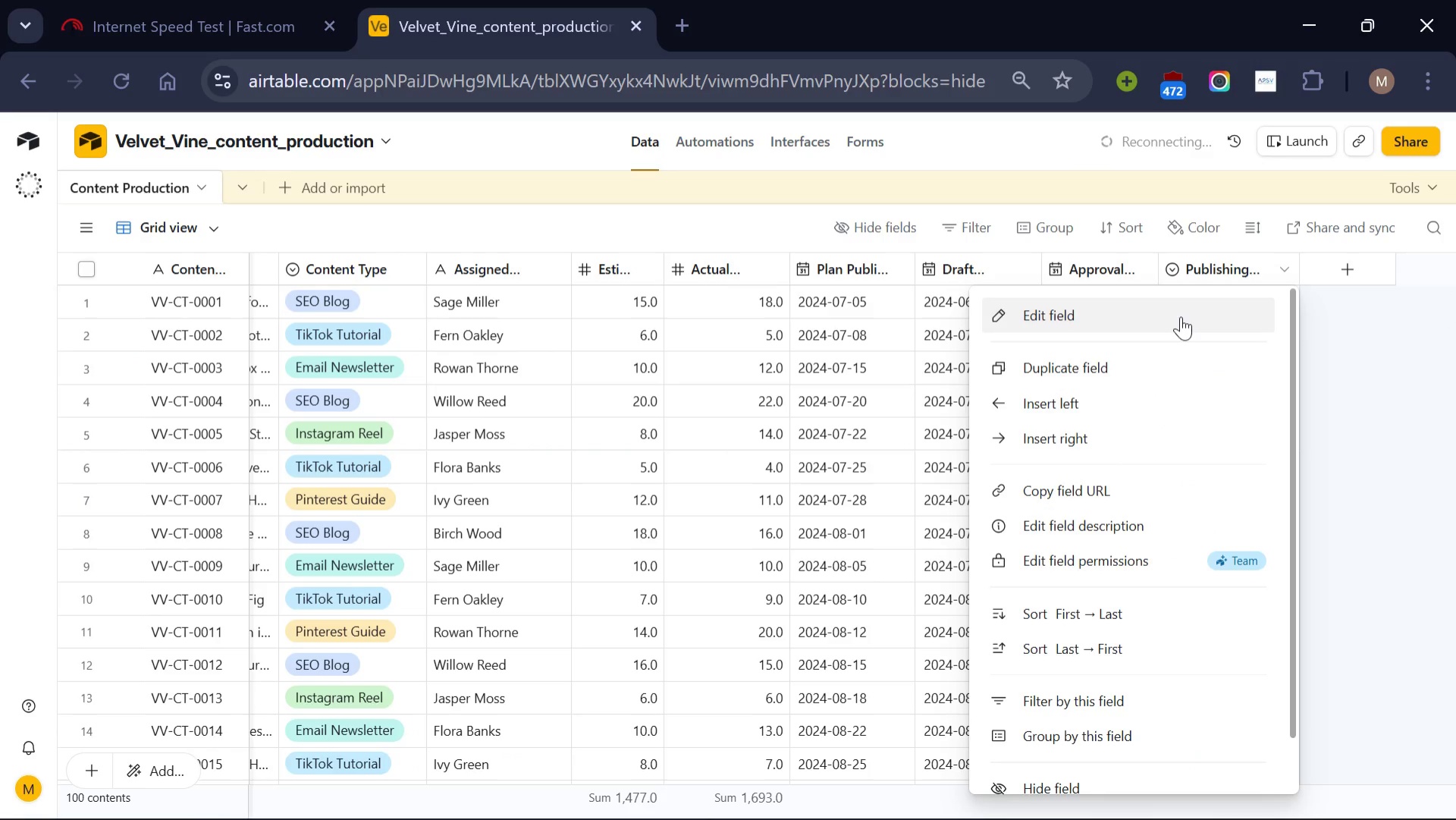 
left_click([1181, 316])
 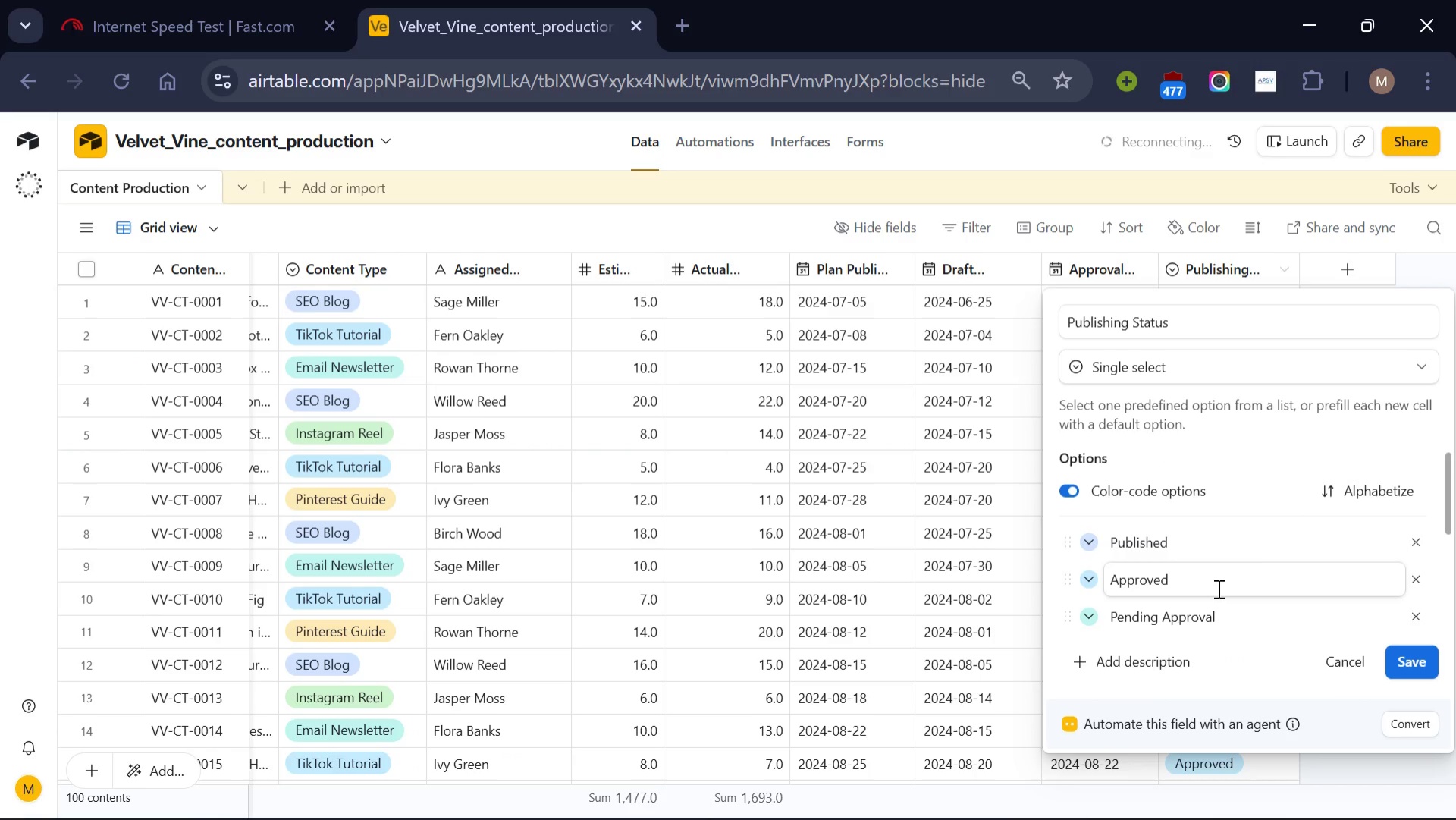 
scroll: coordinate [1218, 583], scroll_direction: none, amount: 0.0
 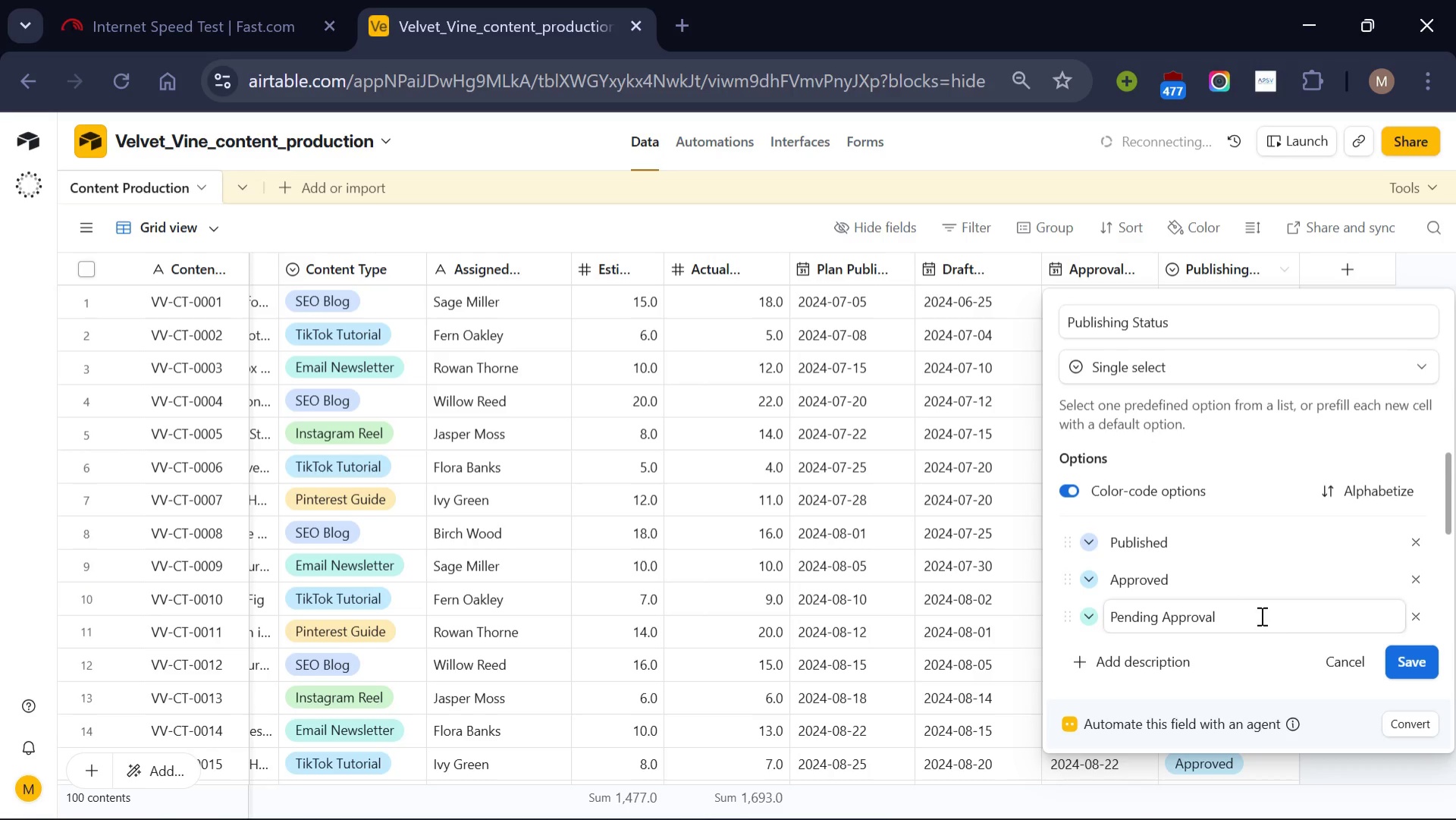 
left_click([1345, 657])
 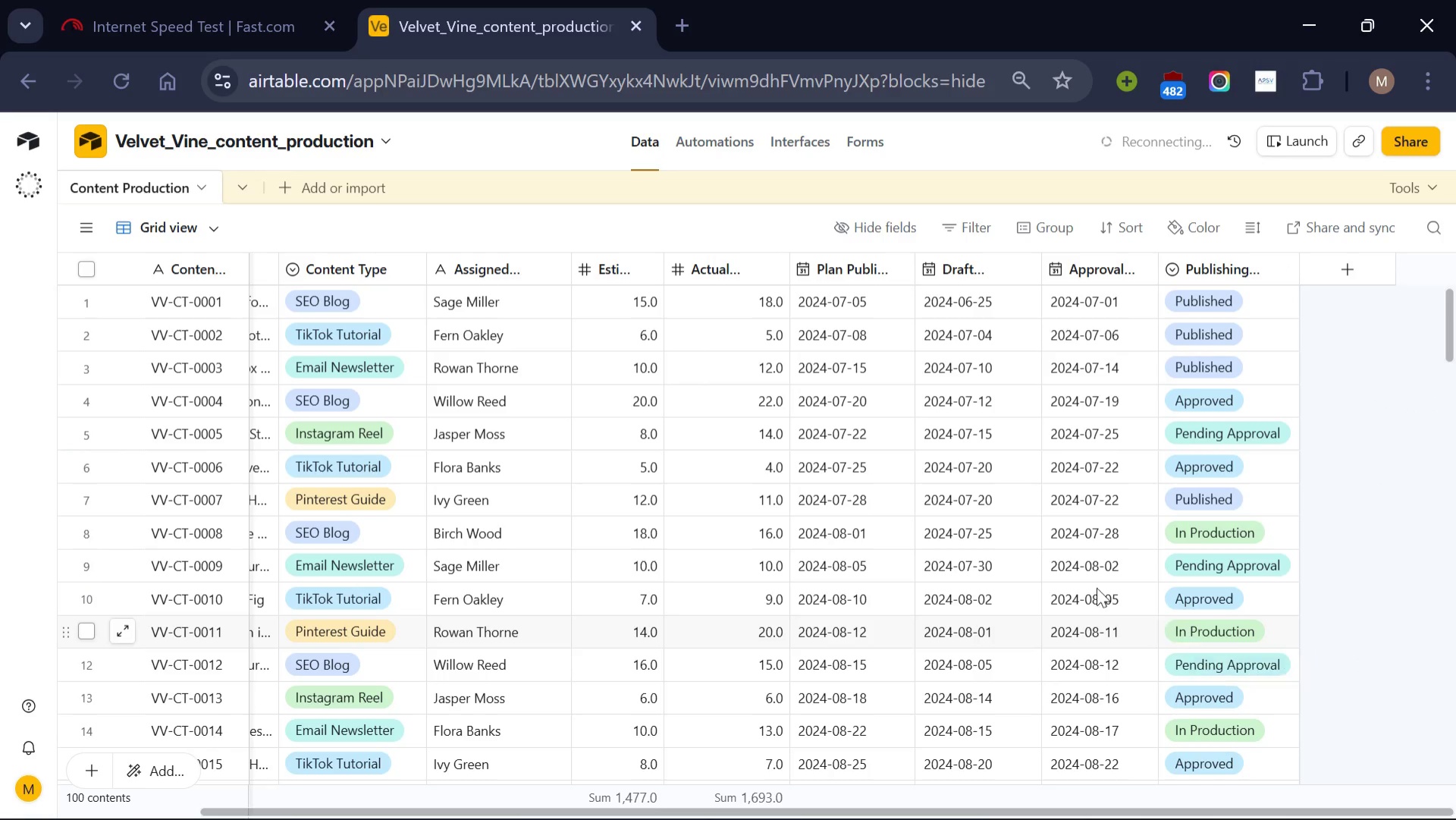 
scroll: coordinate [1041, 564], scroll_direction: up, amount: 7.0
 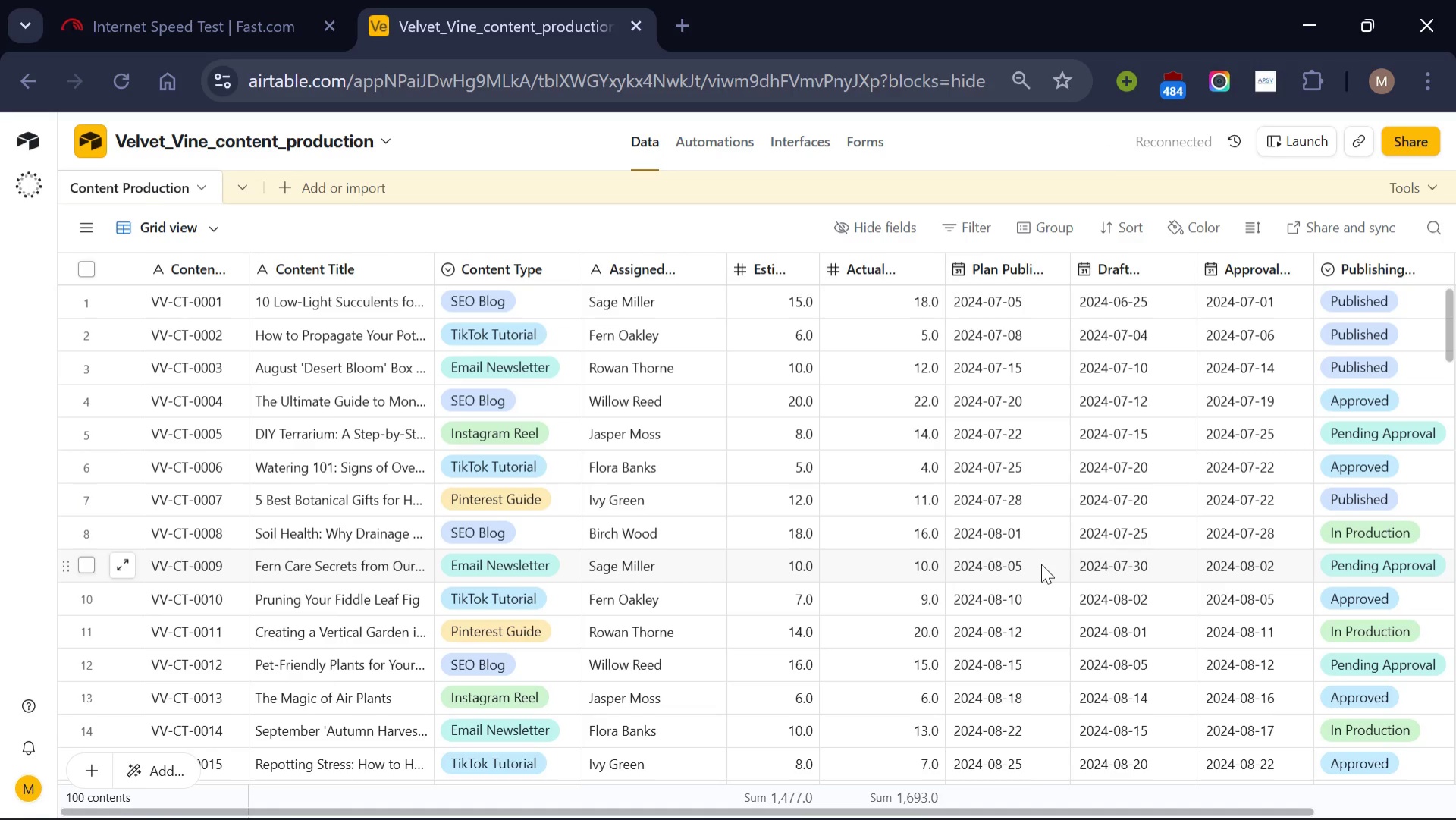 
wait(25.03)
 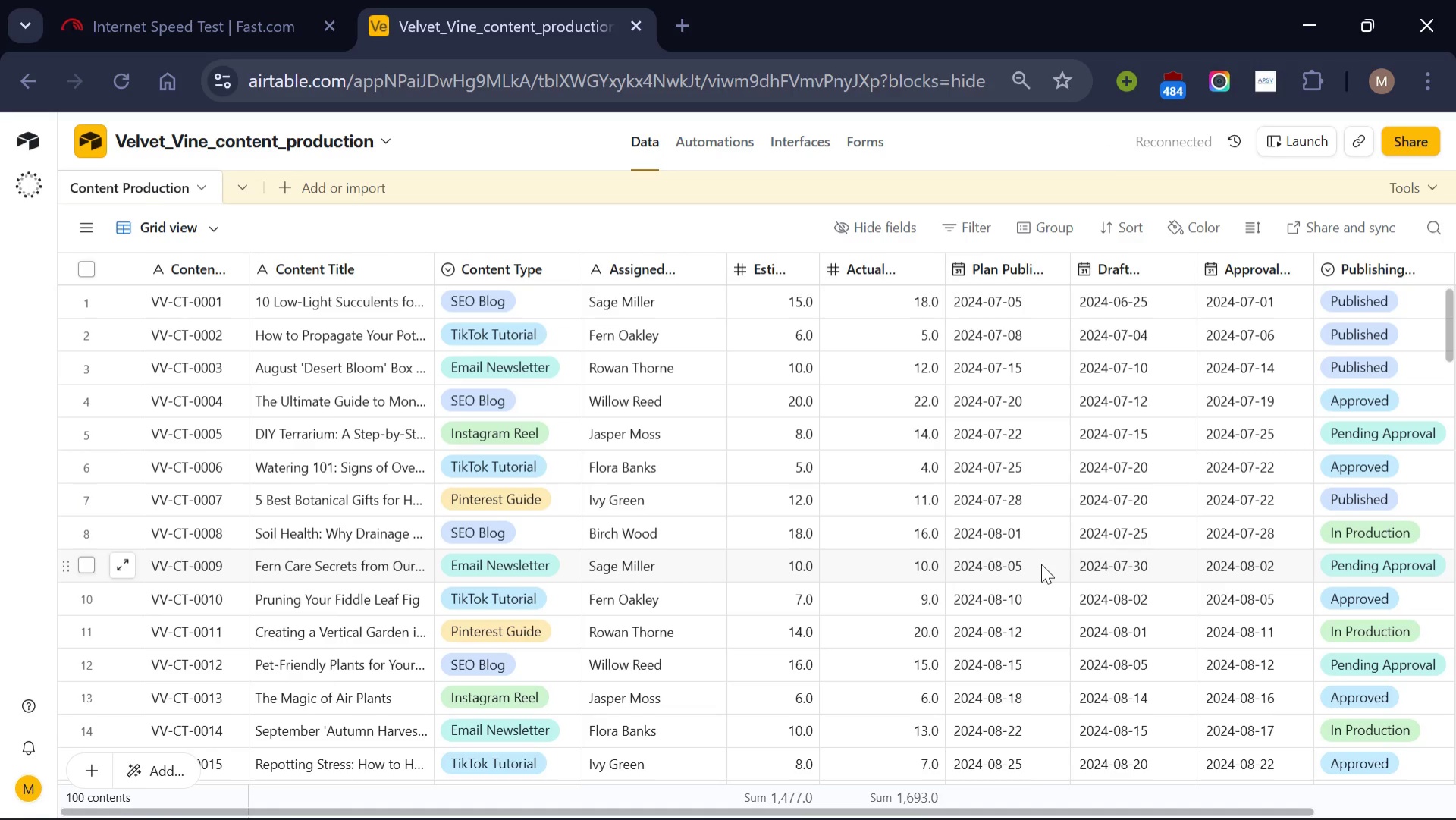 
left_click([288, 184])
 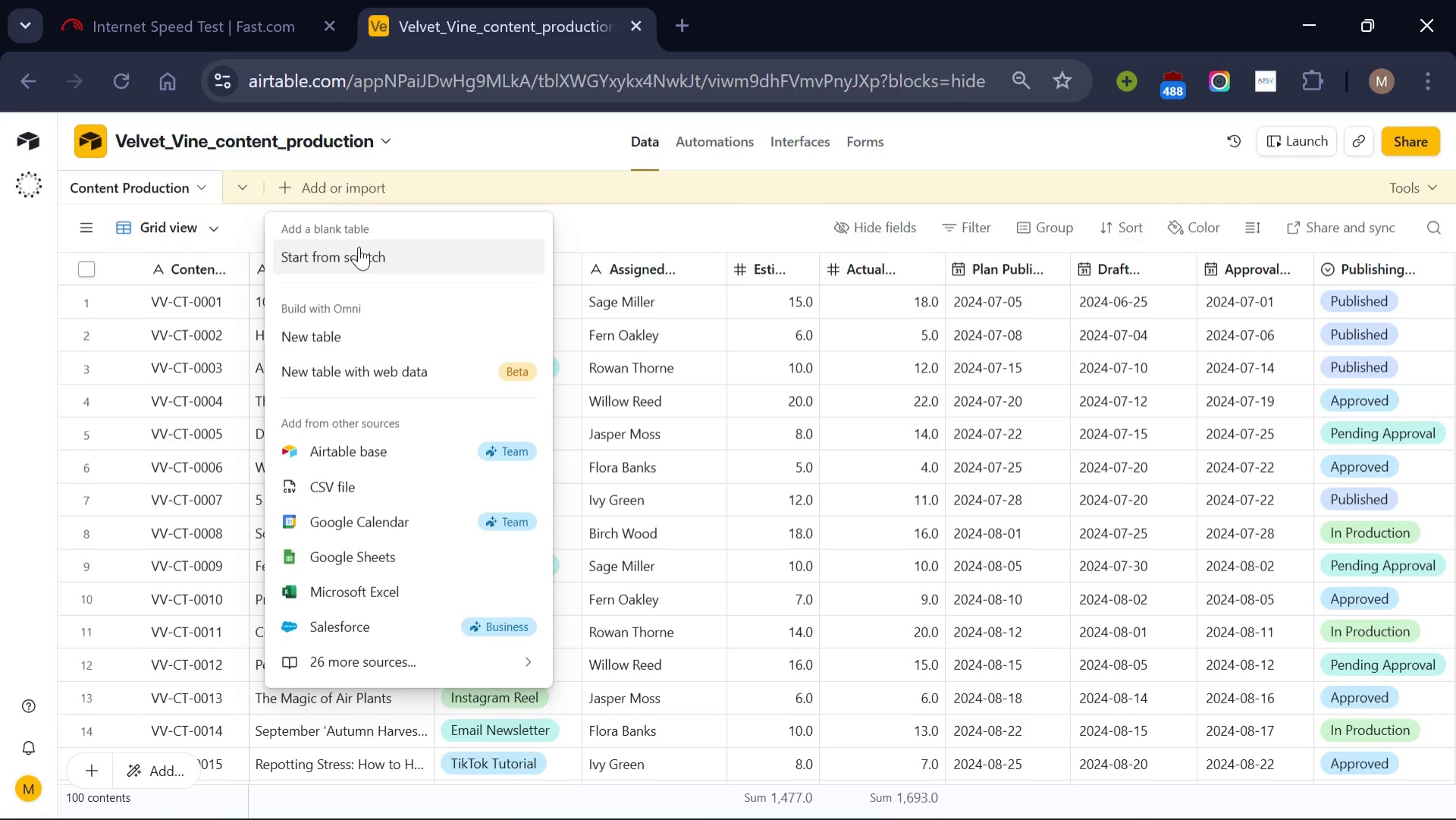 
left_click([359, 247])
 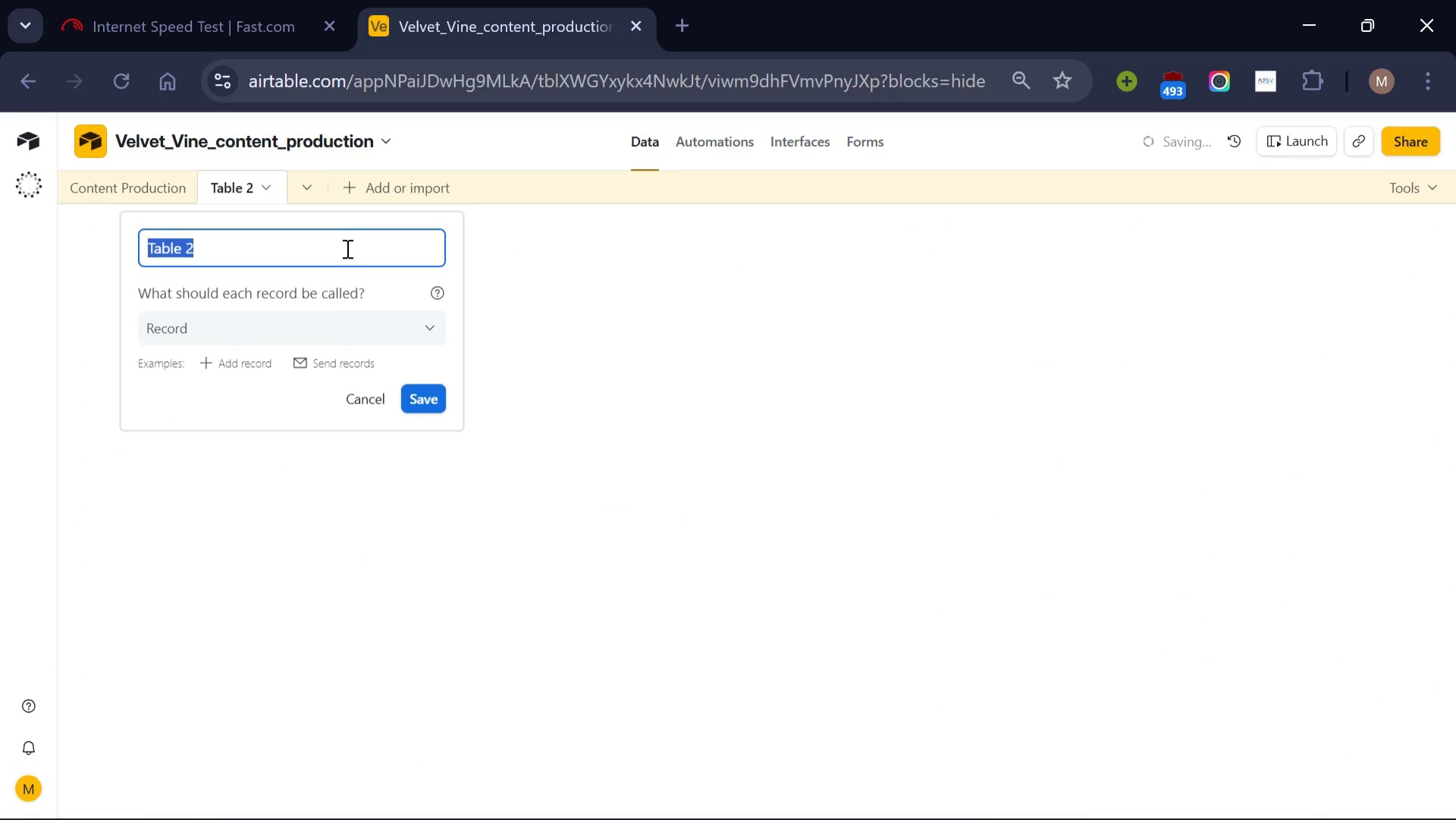 
key(Backspace)
 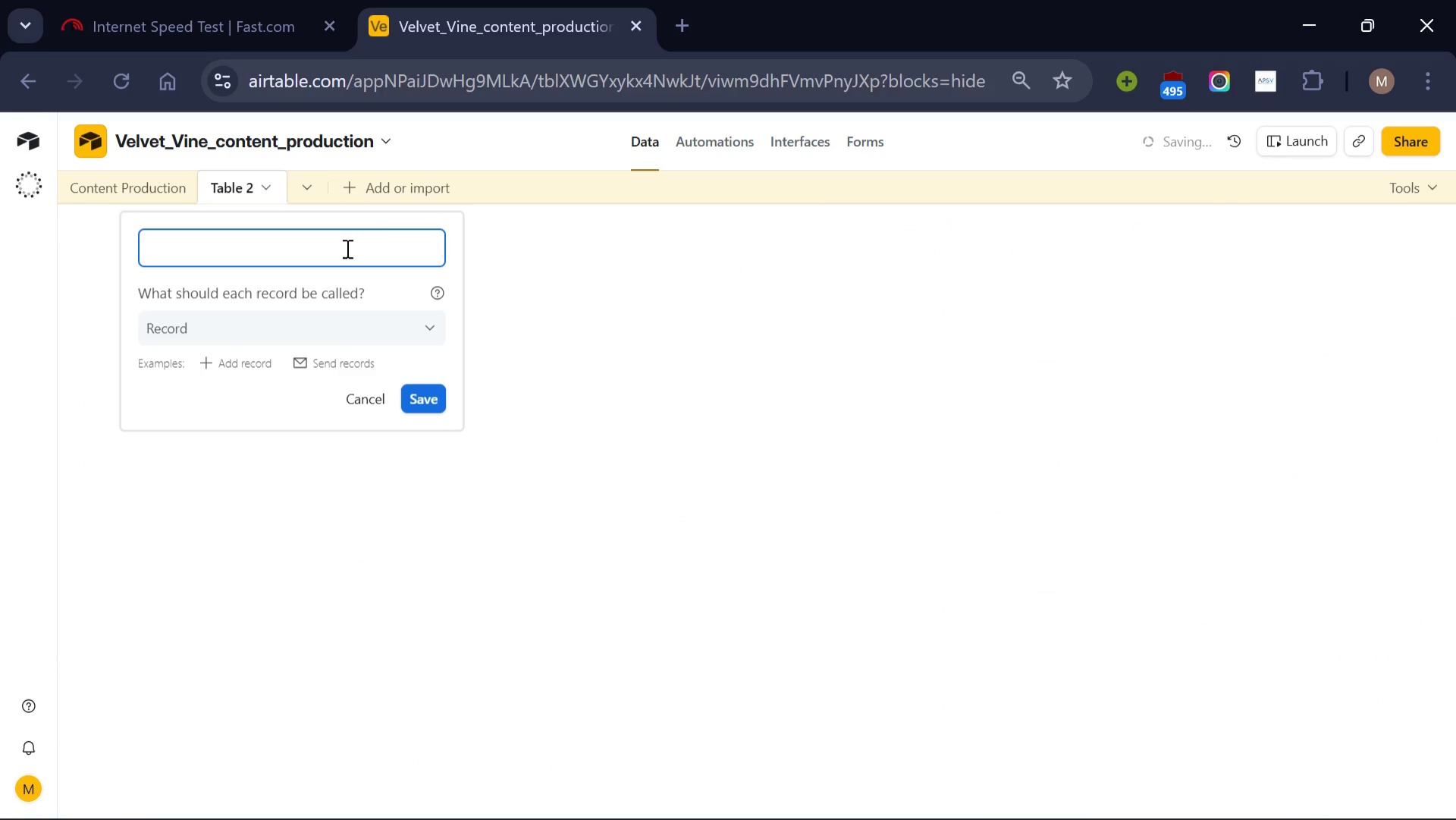 
wait(5.47)
 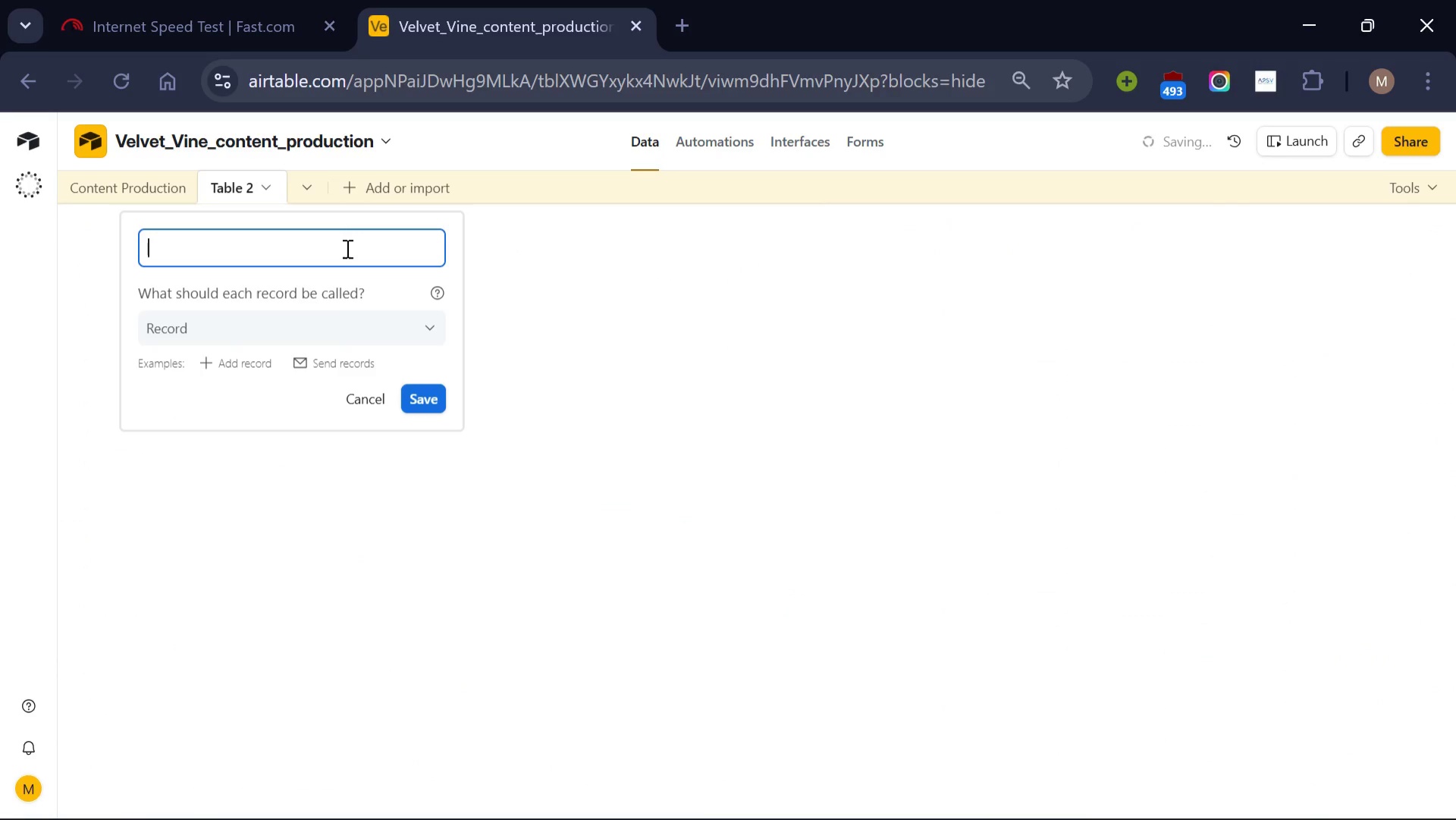 
type(Creators)
 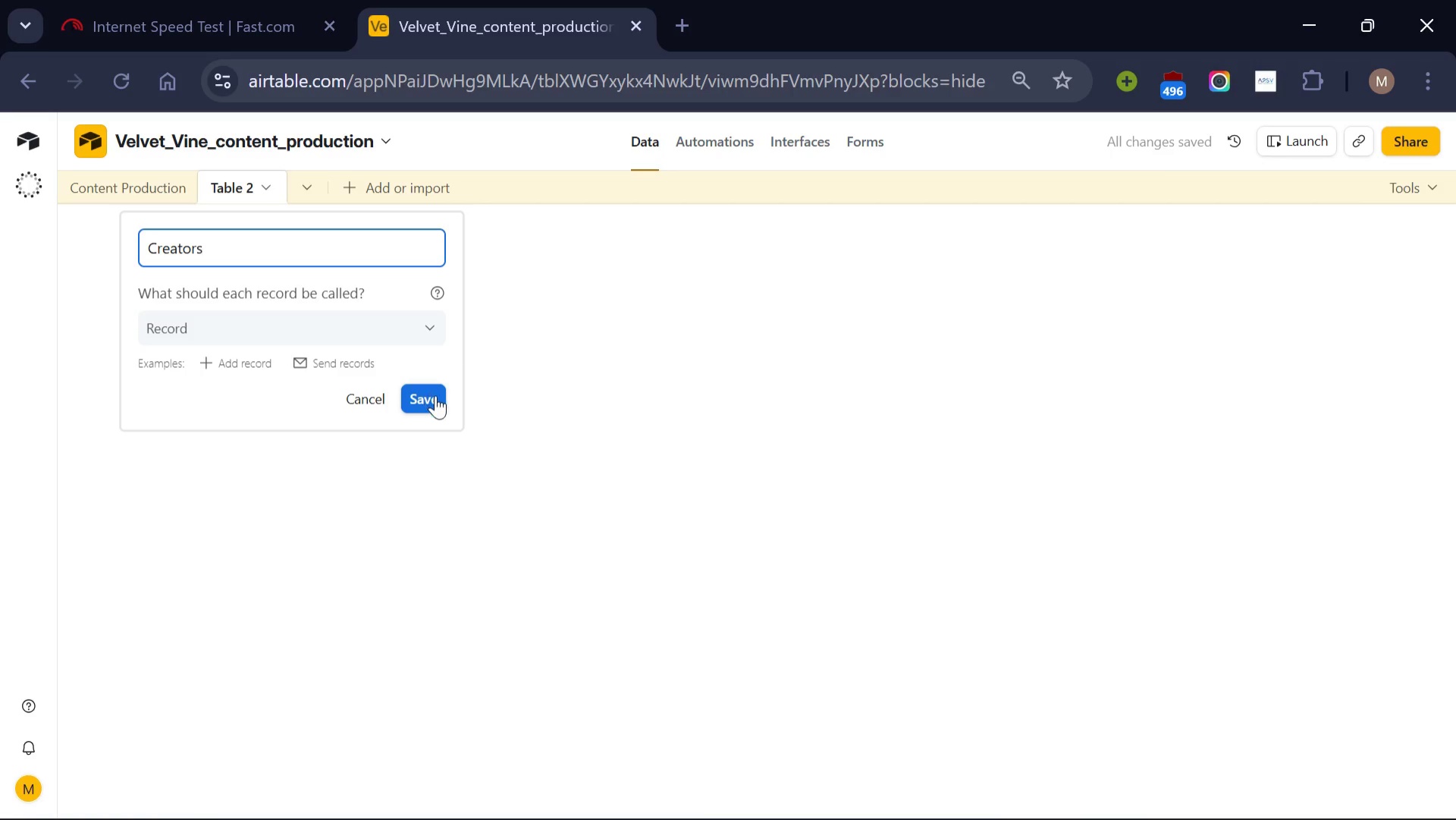 
left_click([435, 396])
 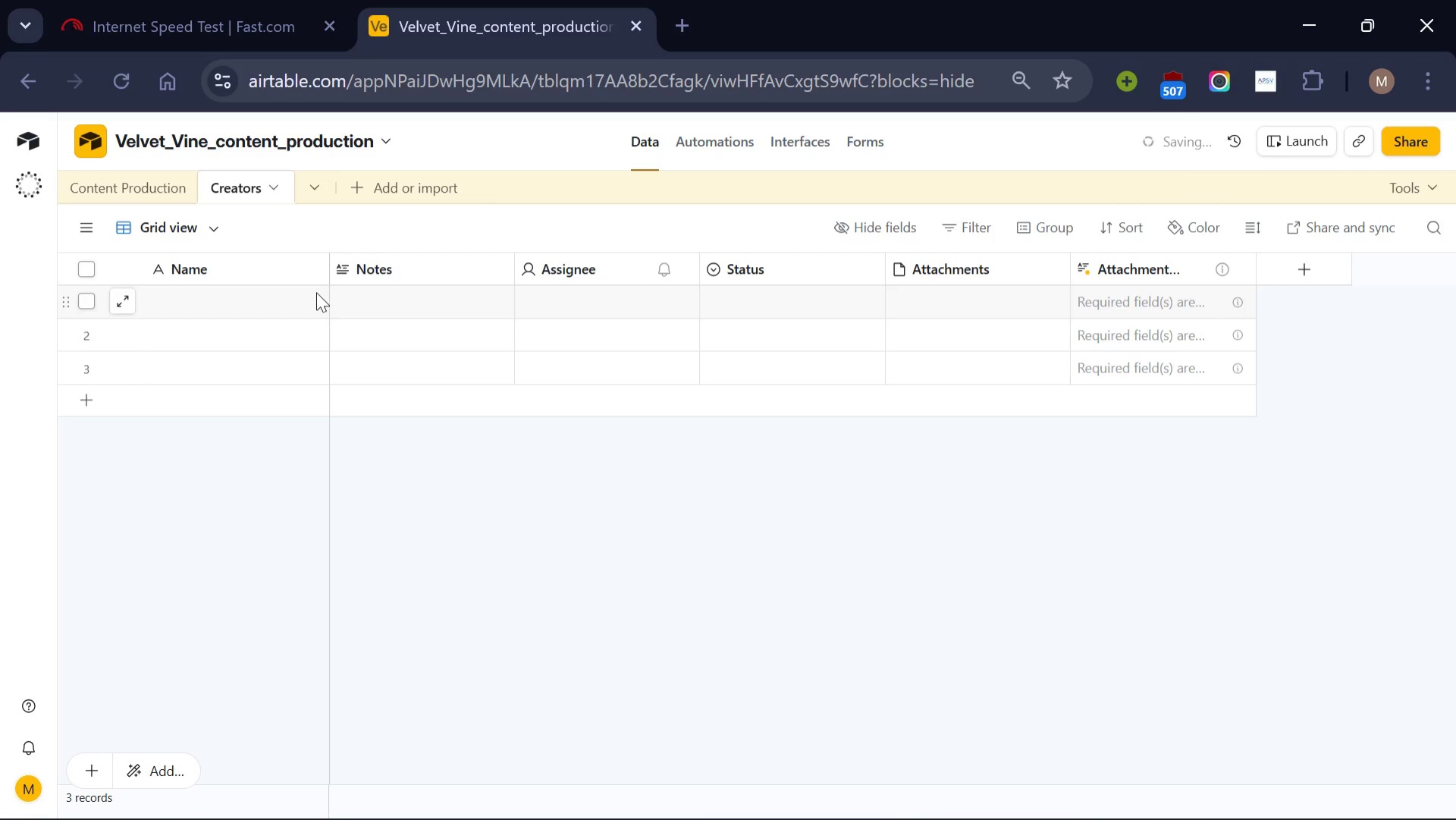 
wait(8.05)
 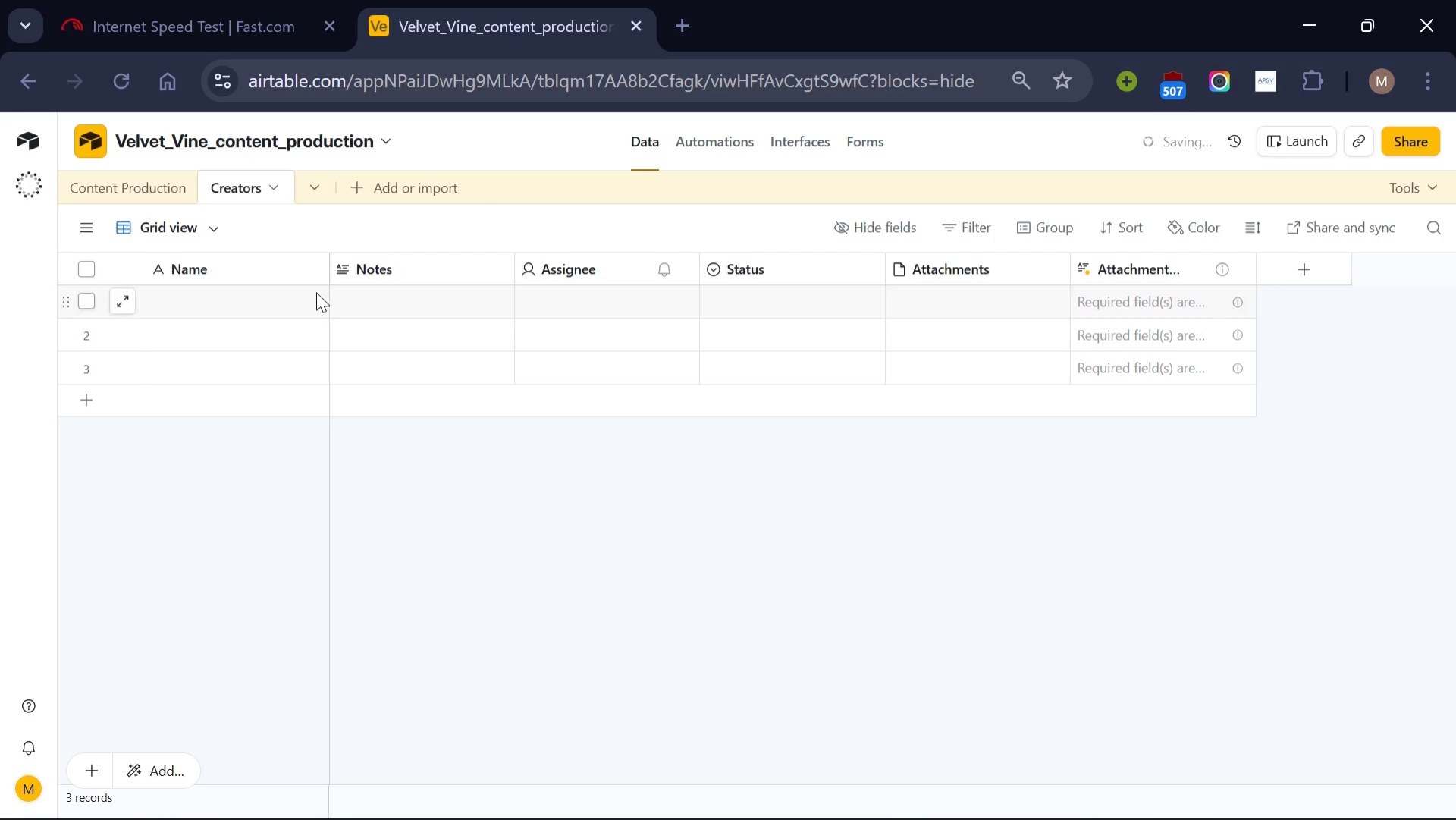 
left_click([1240, 272])
 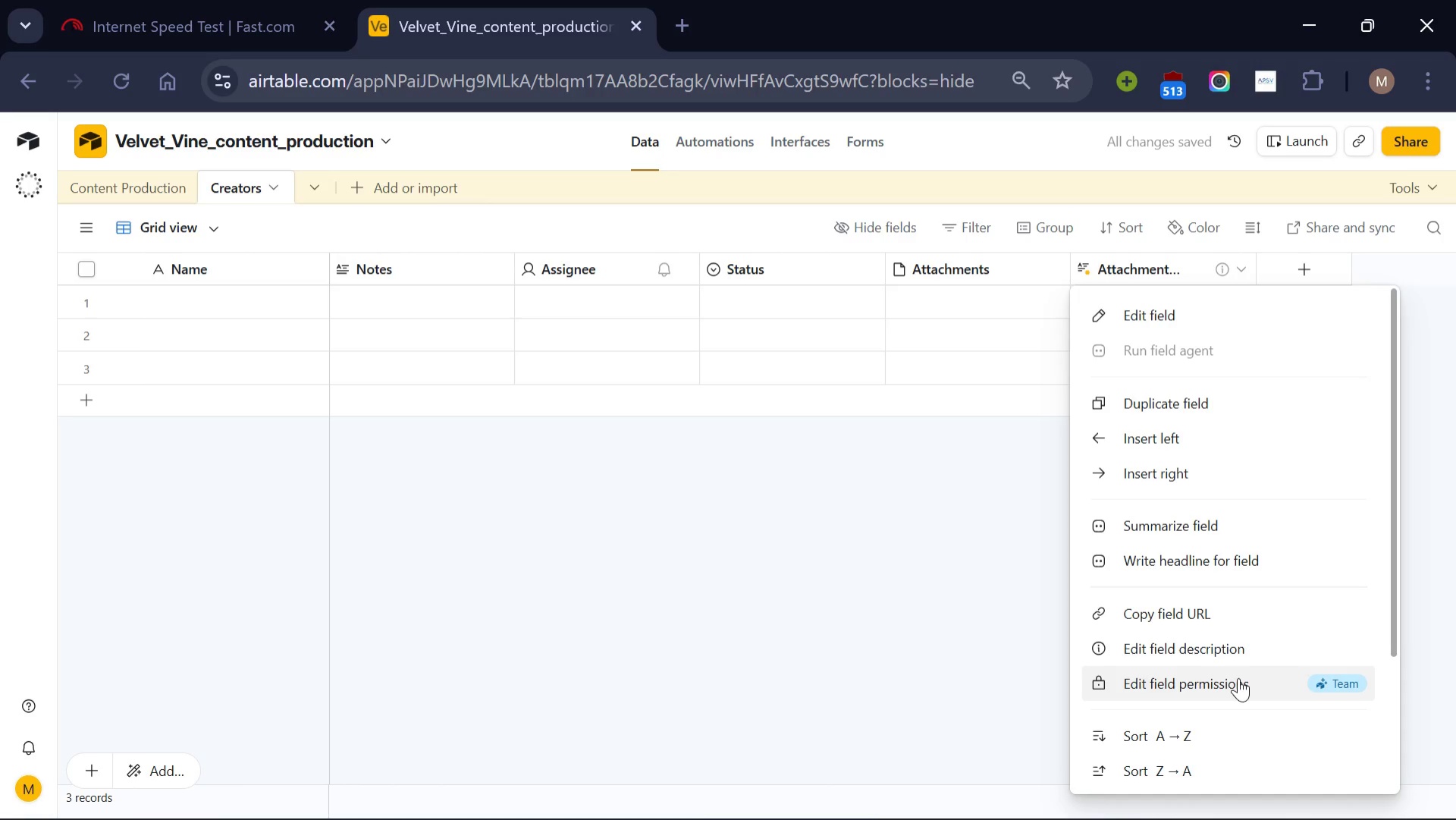 
scroll: coordinate [1238, 677], scroll_direction: down, amount: 1.0
 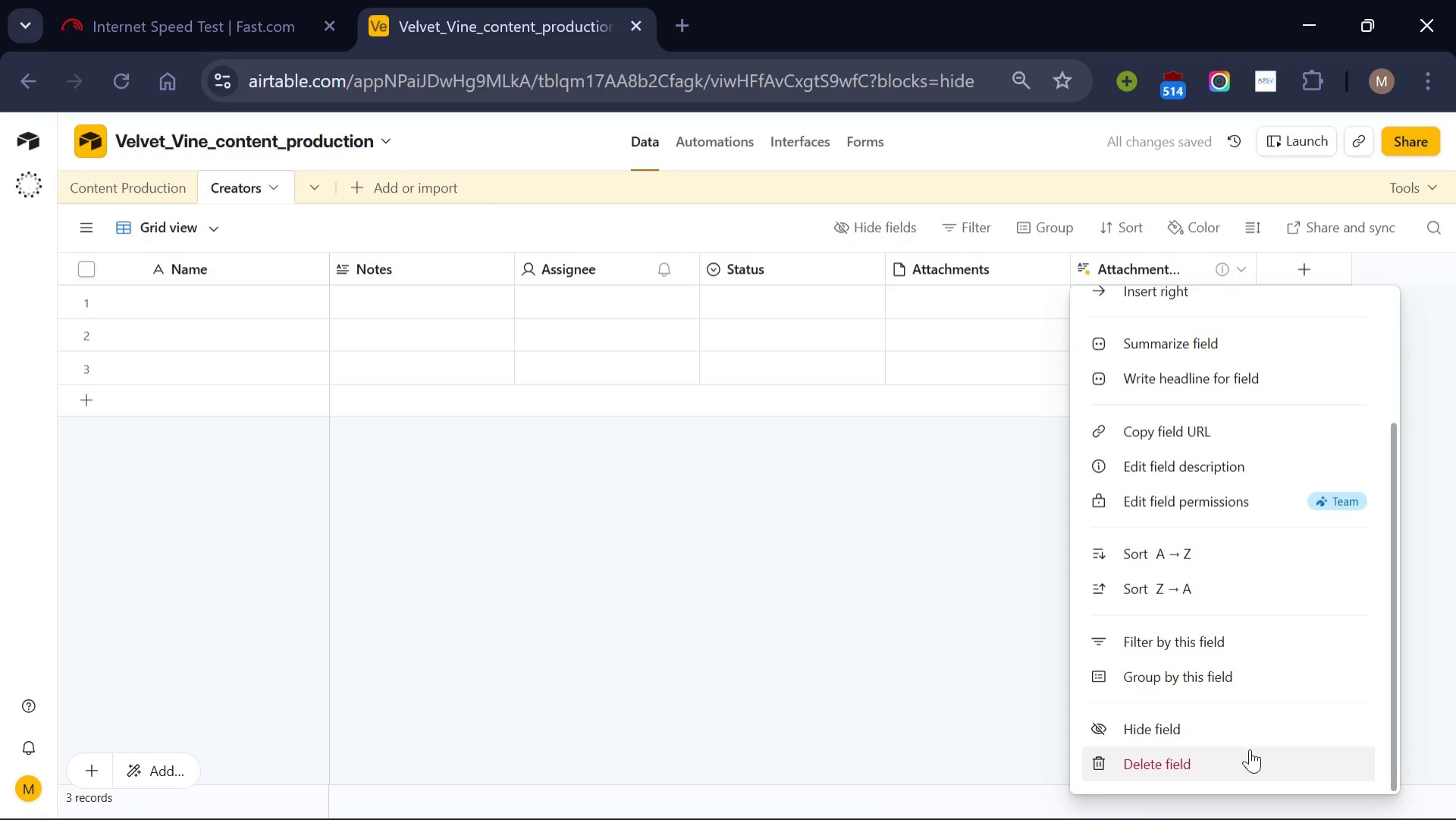 
left_click([1247, 752])
 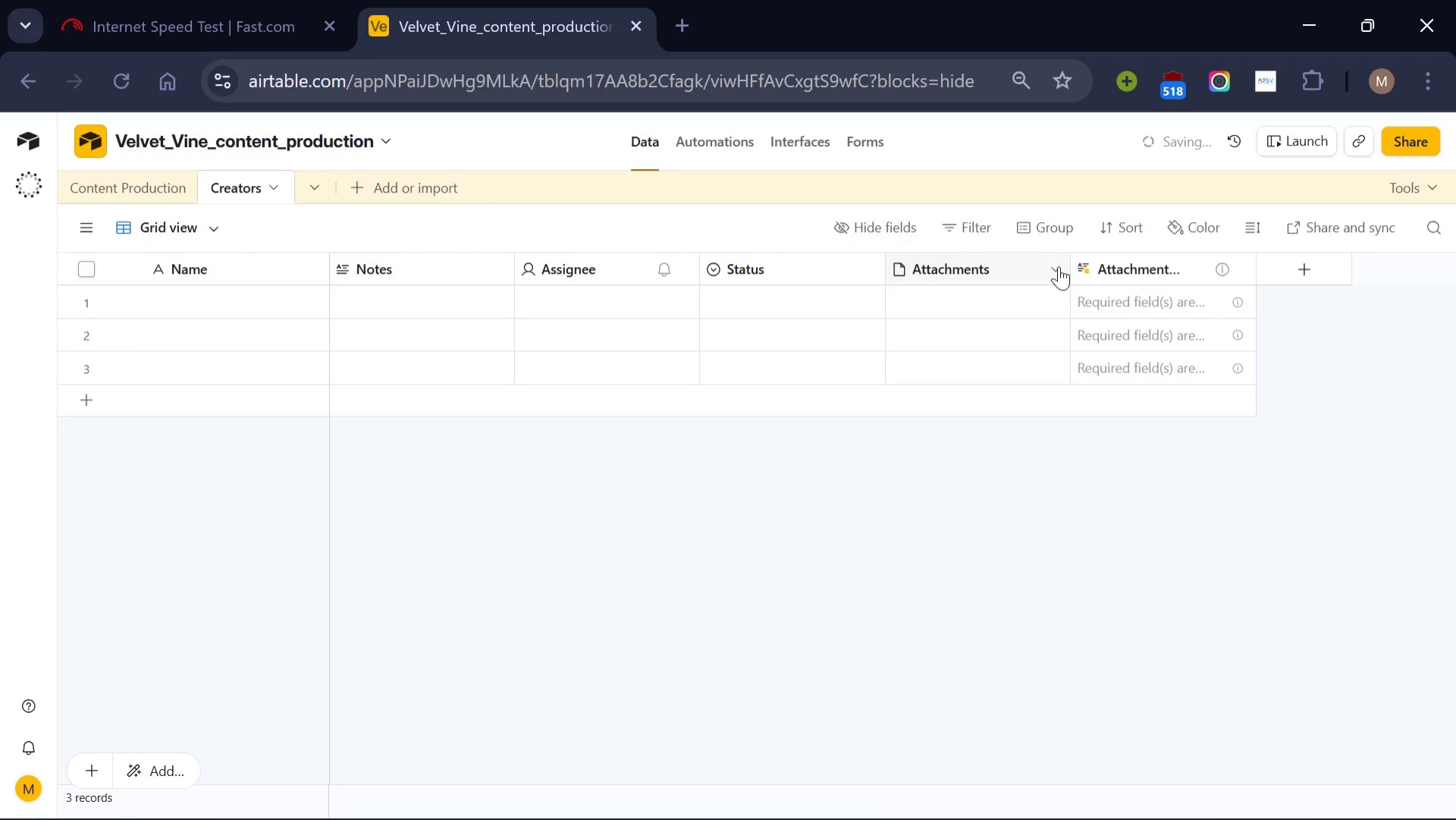 
left_click([1059, 267])
 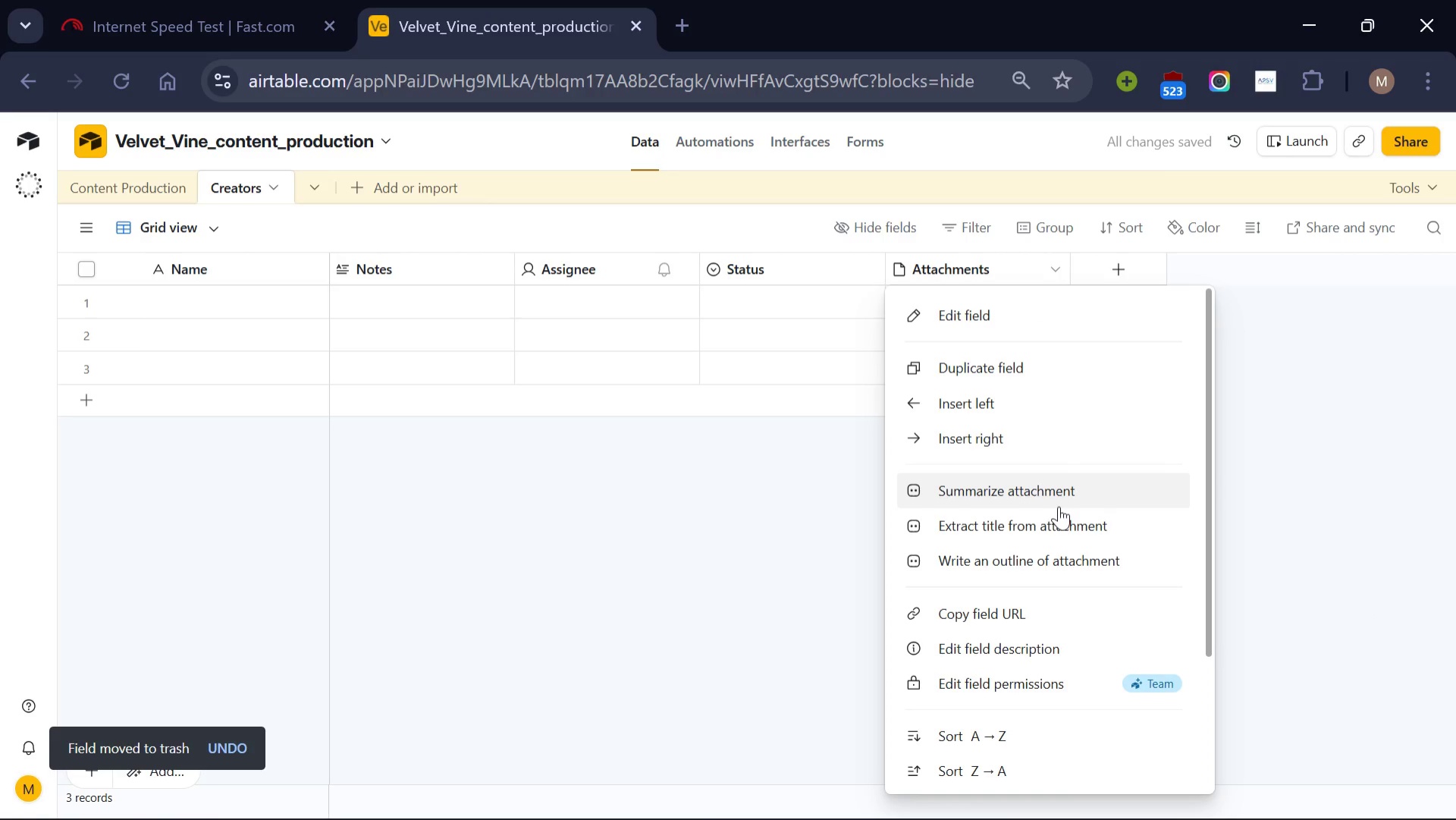 
scroll: coordinate [1059, 506], scroll_direction: down, amount: 5.0
 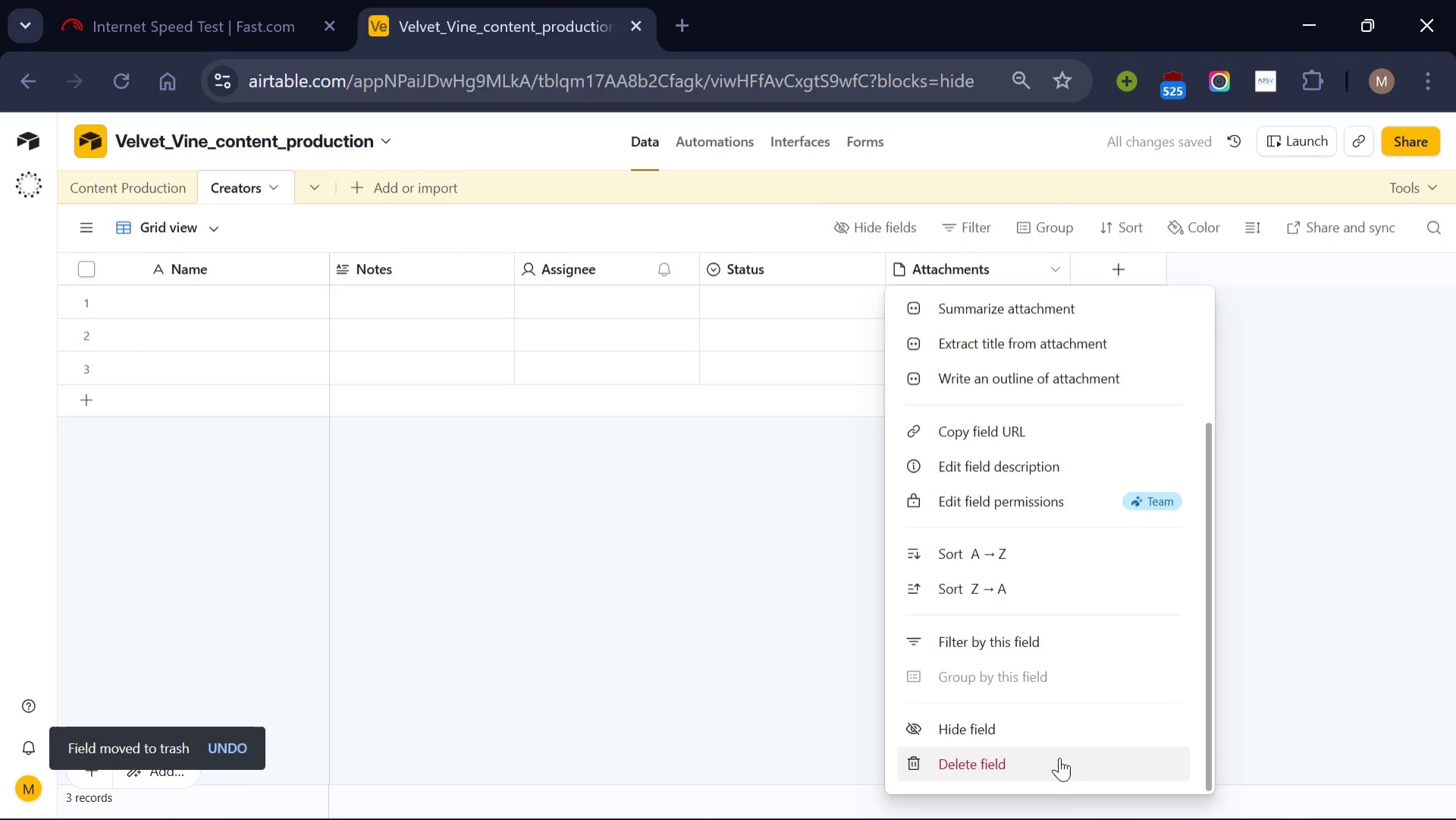 
left_click([1059, 757])
 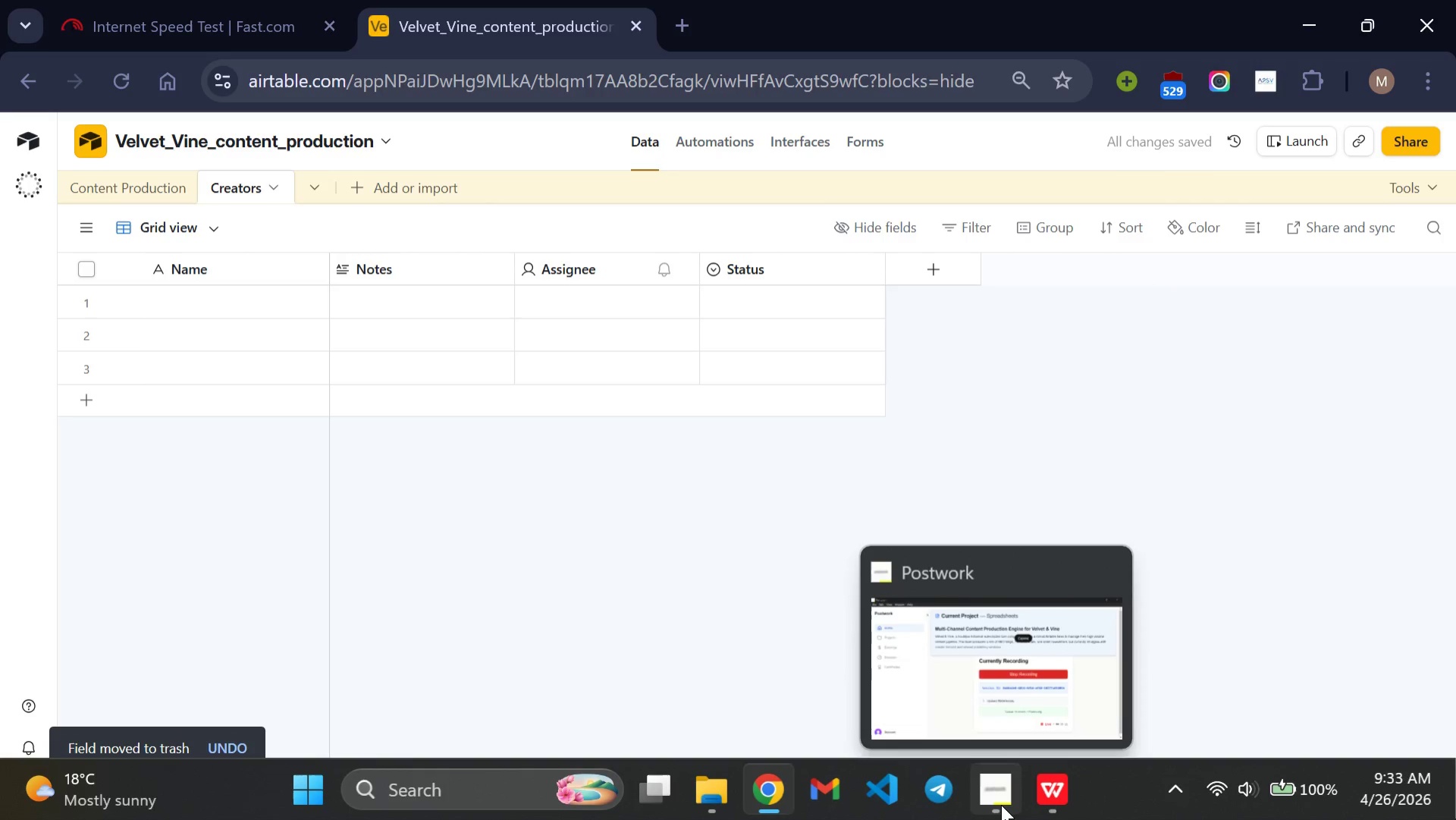 
left_click([1001, 804])